 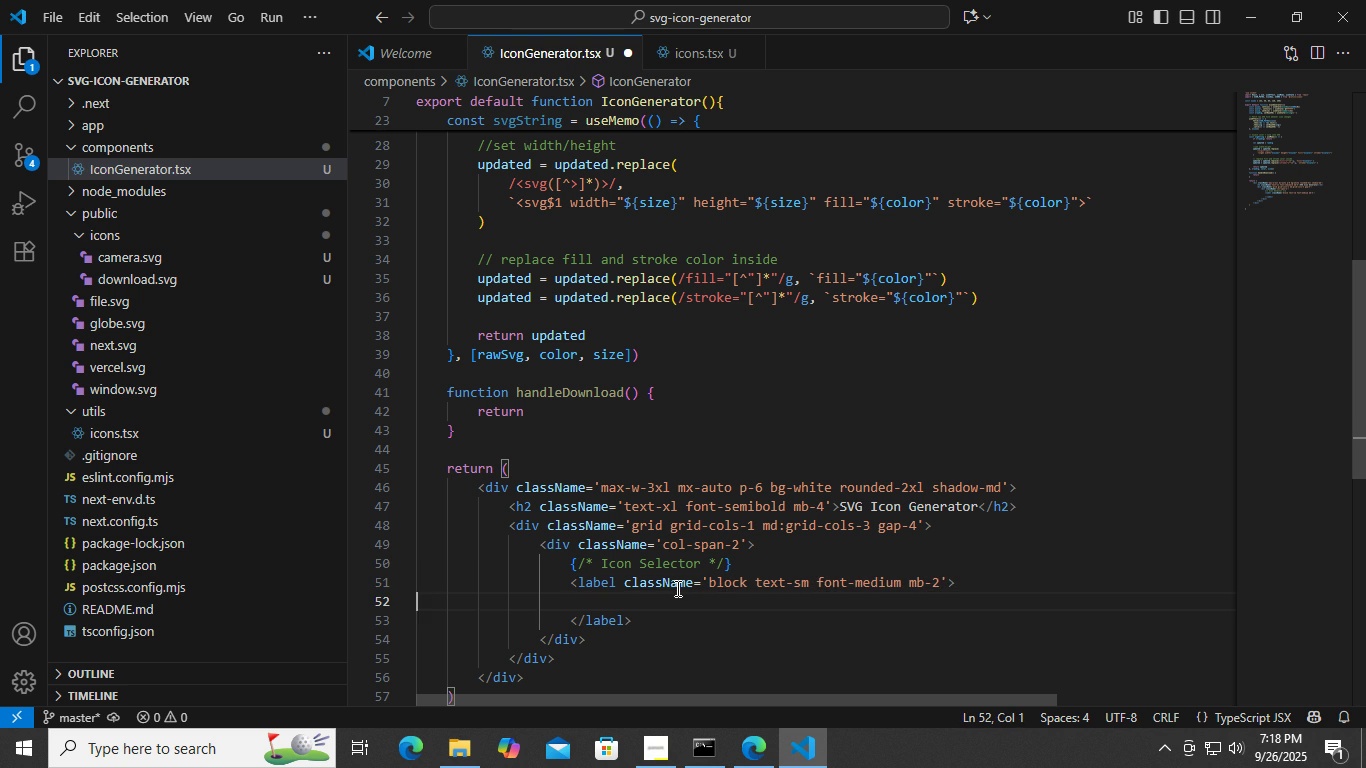 
key(Tab)
 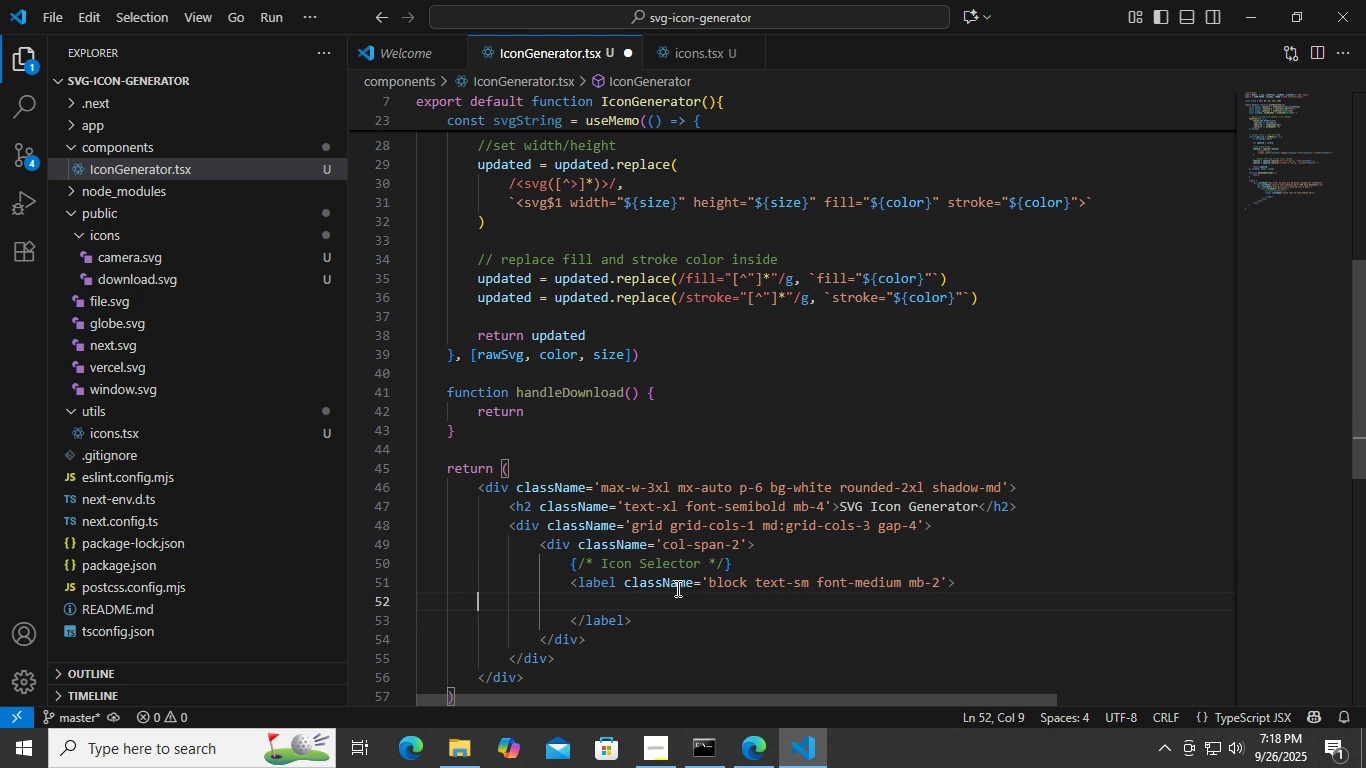 
key(Tab)
 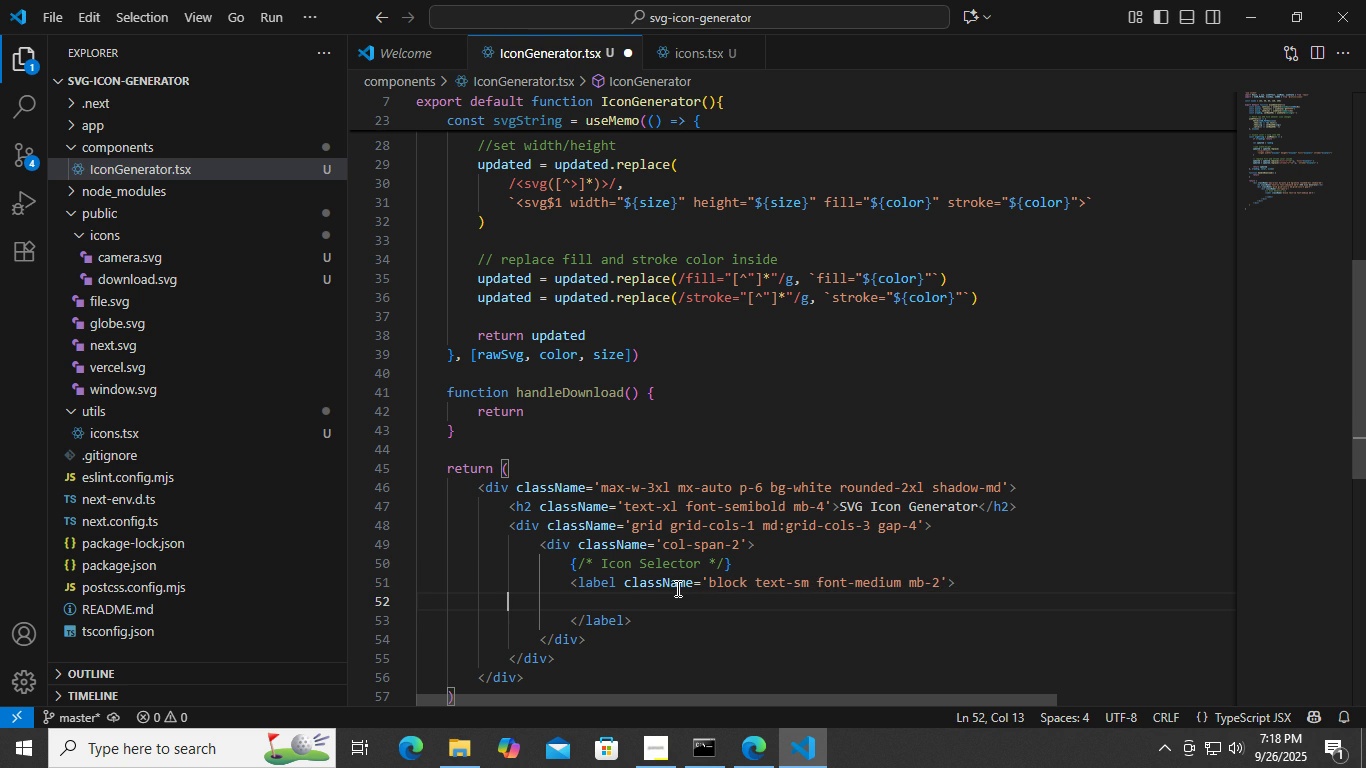 
key(ArrowDown)
 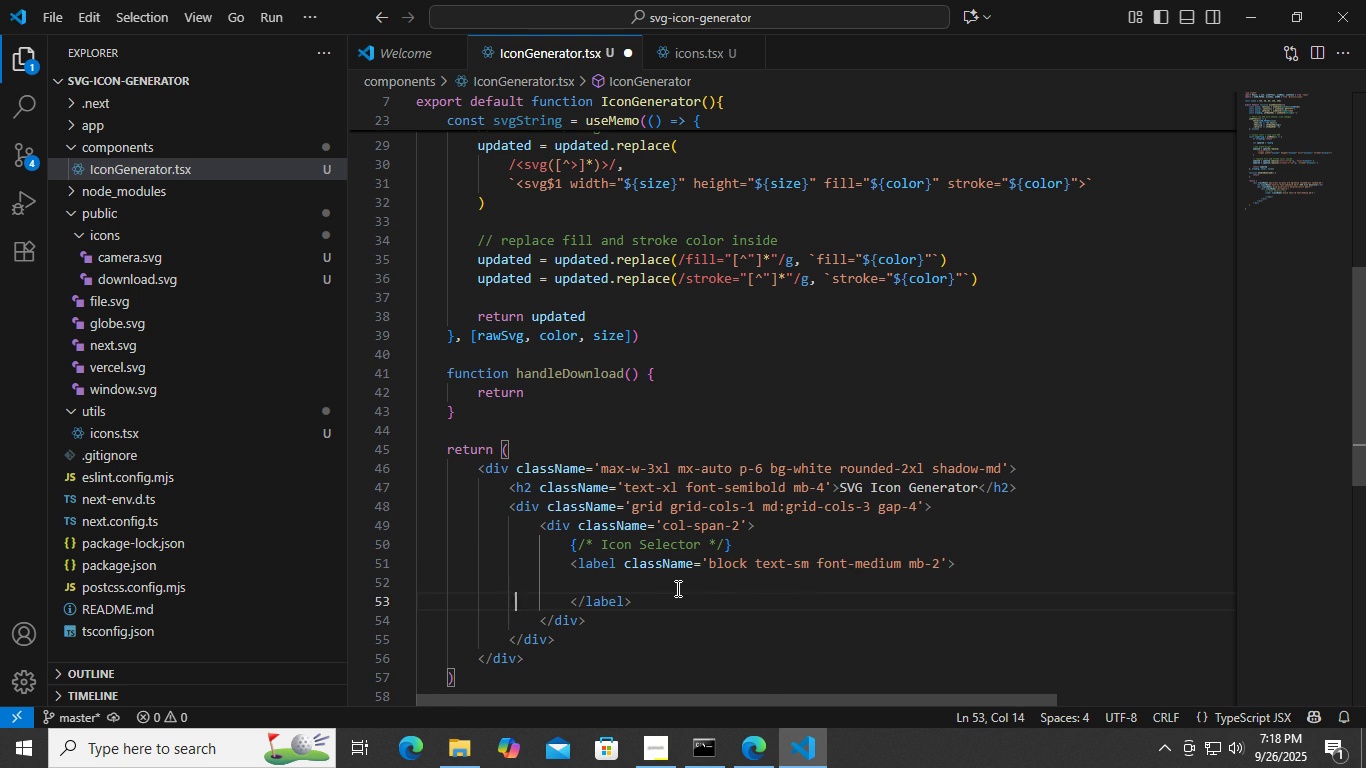 
key(ArrowRight)
 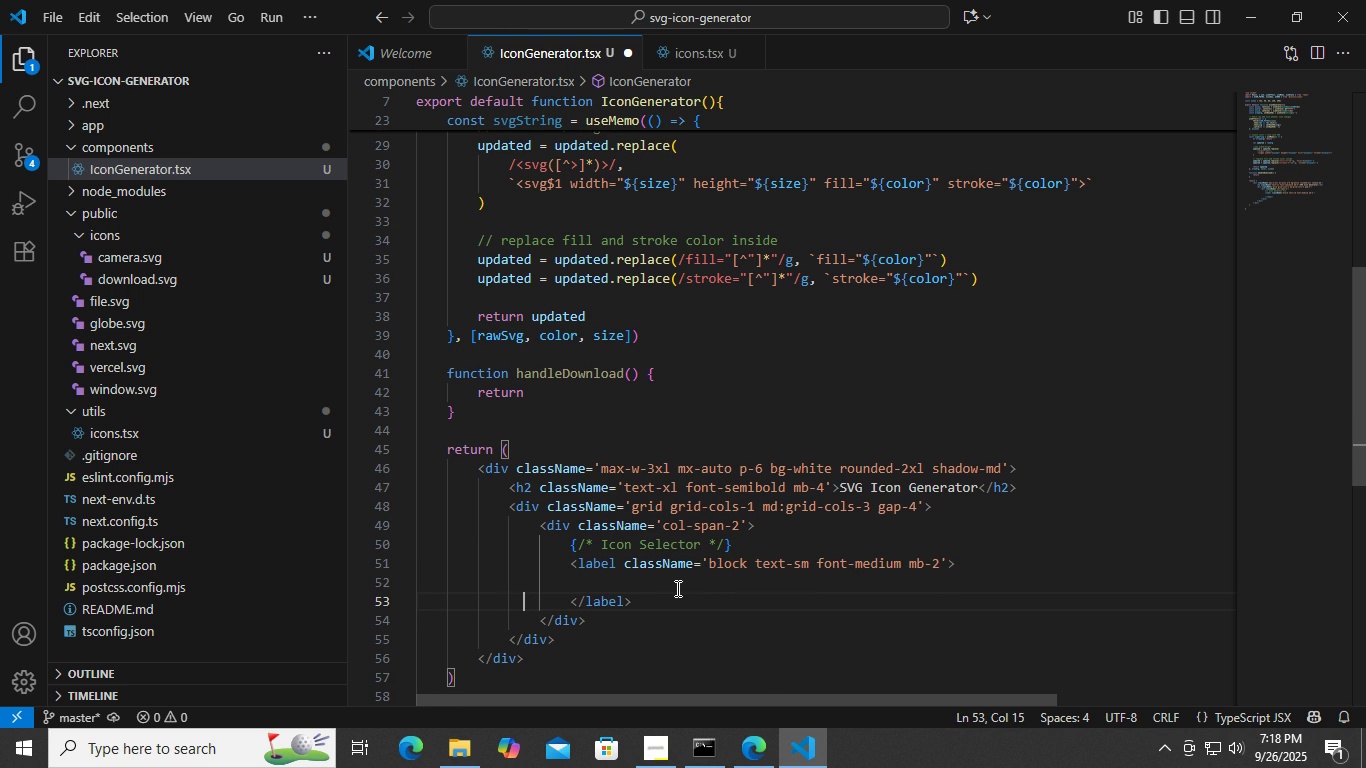 
key(ArrowRight)
 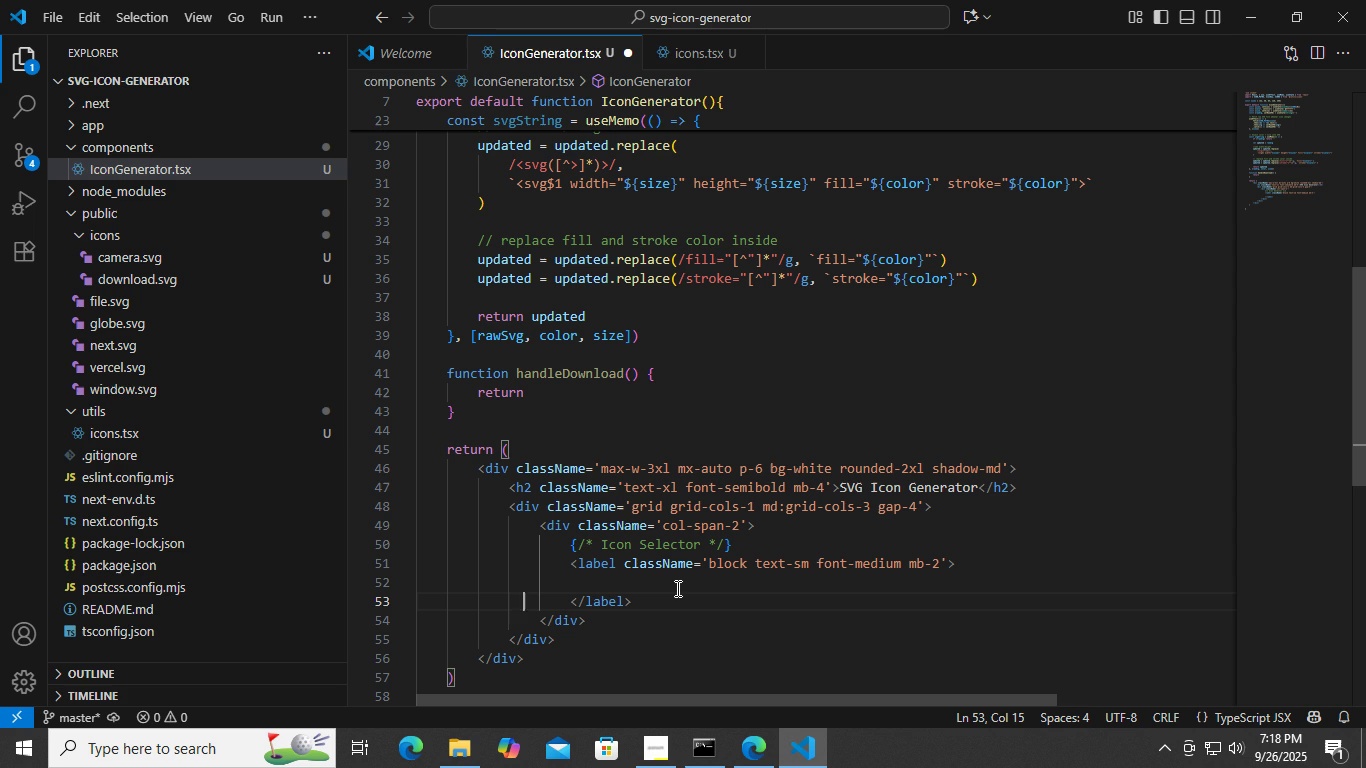 
key(ArrowRight)
 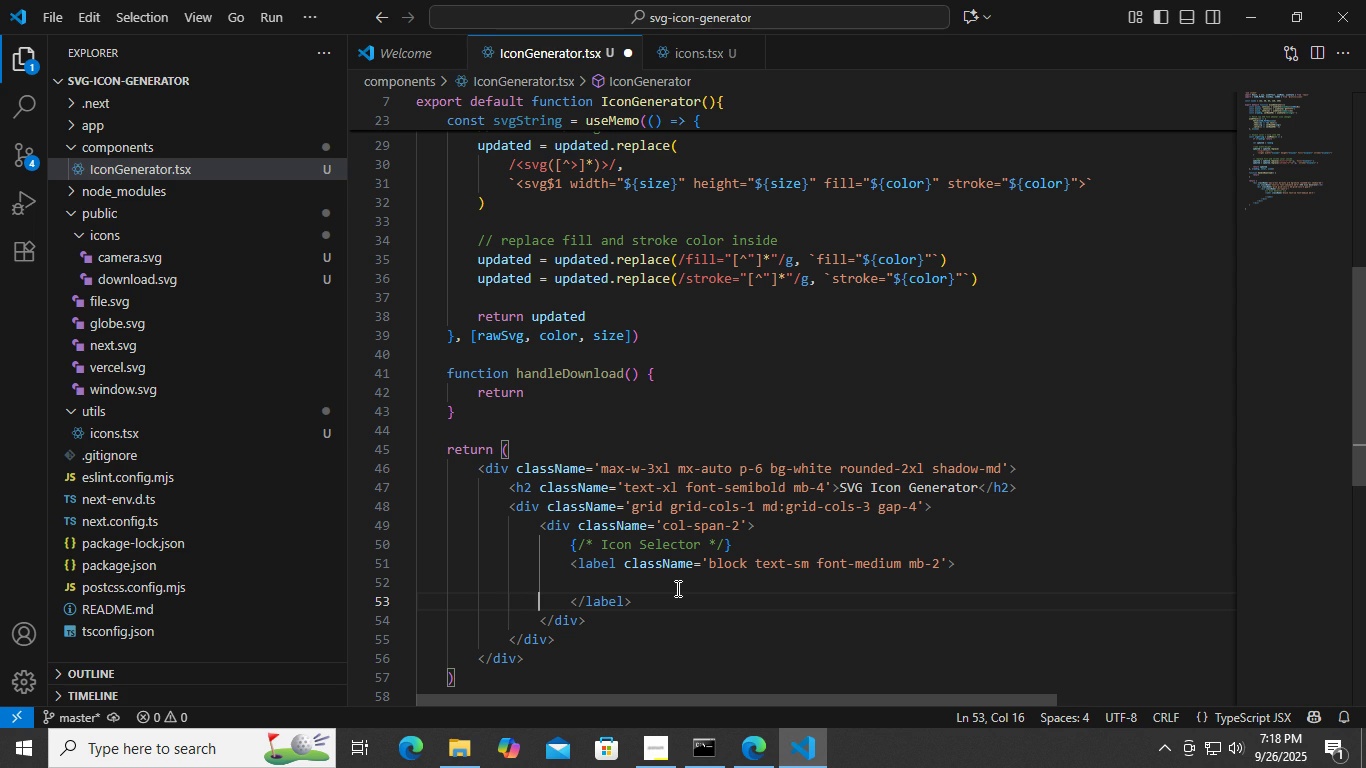 
key(ArrowRight)
 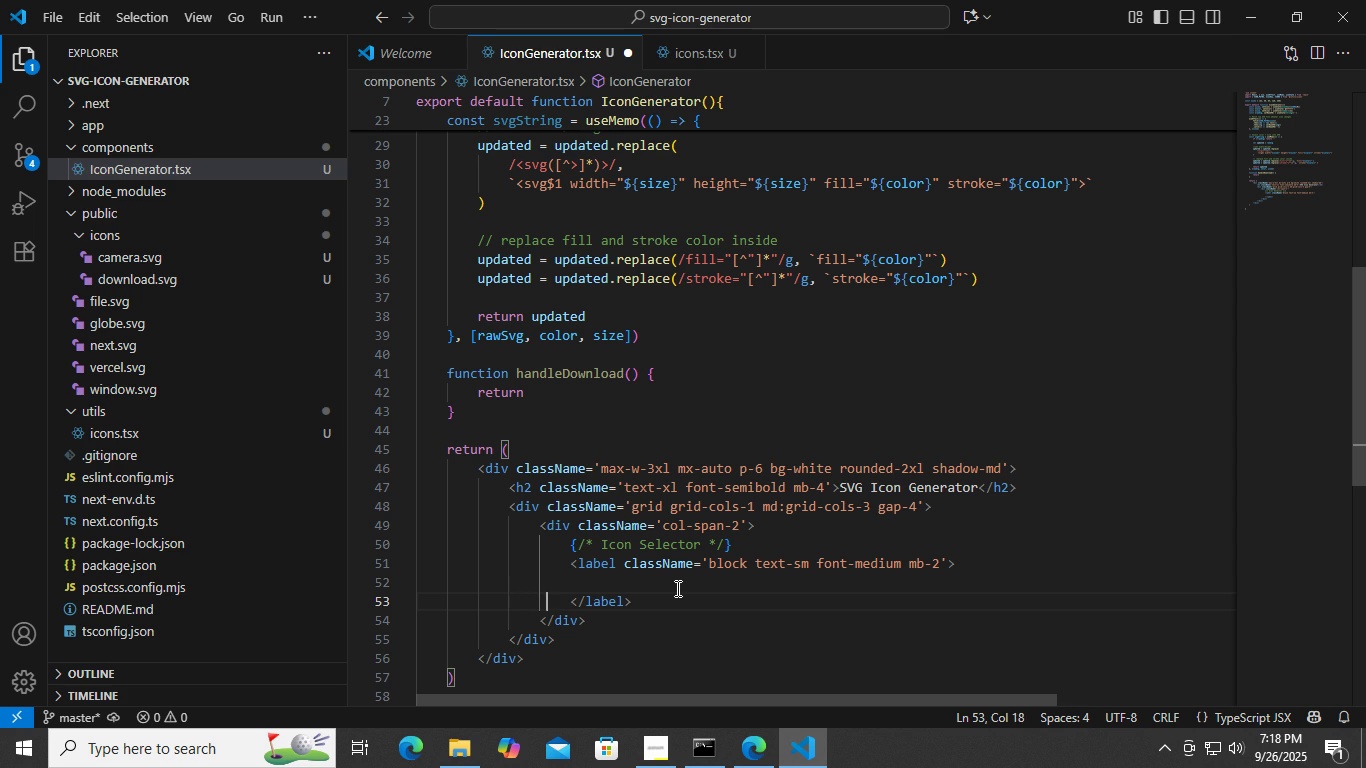 
key(ArrowRight)
 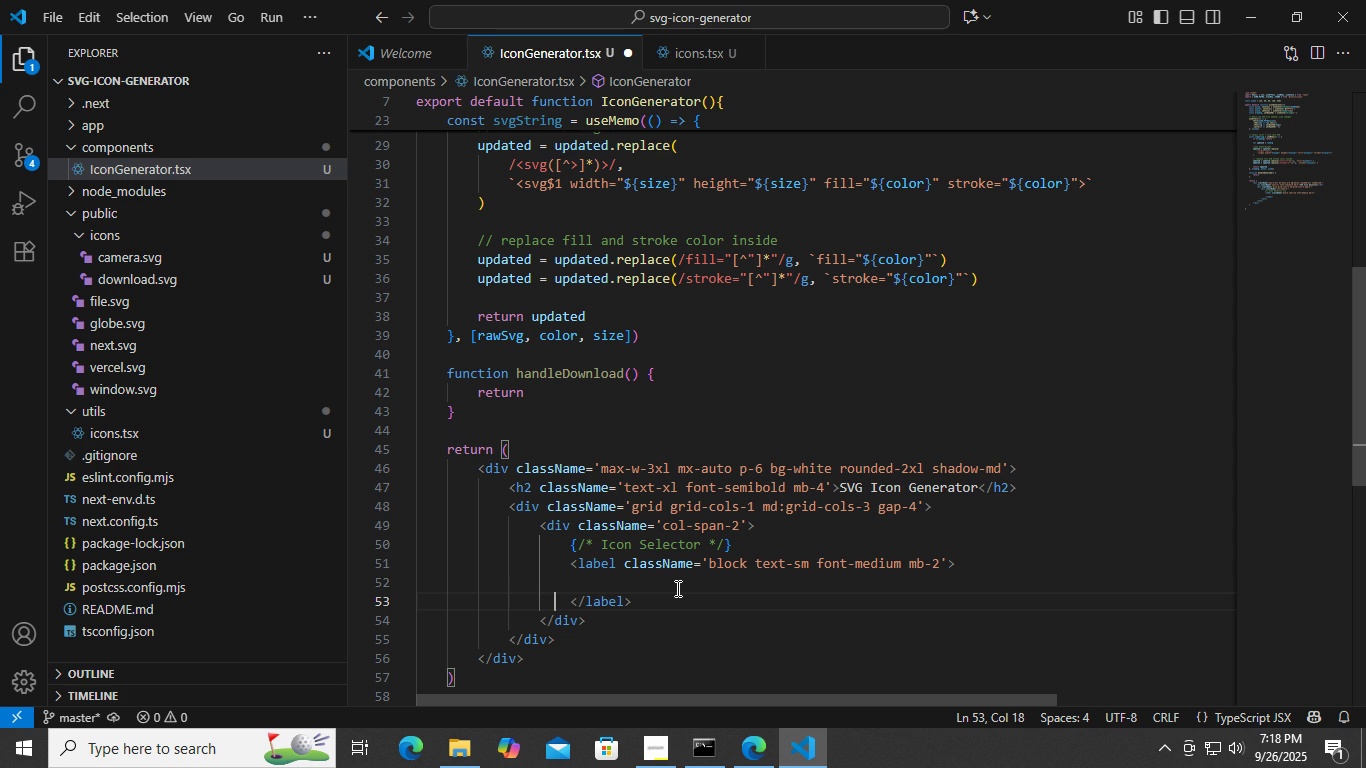 
key(ArrowRight)
 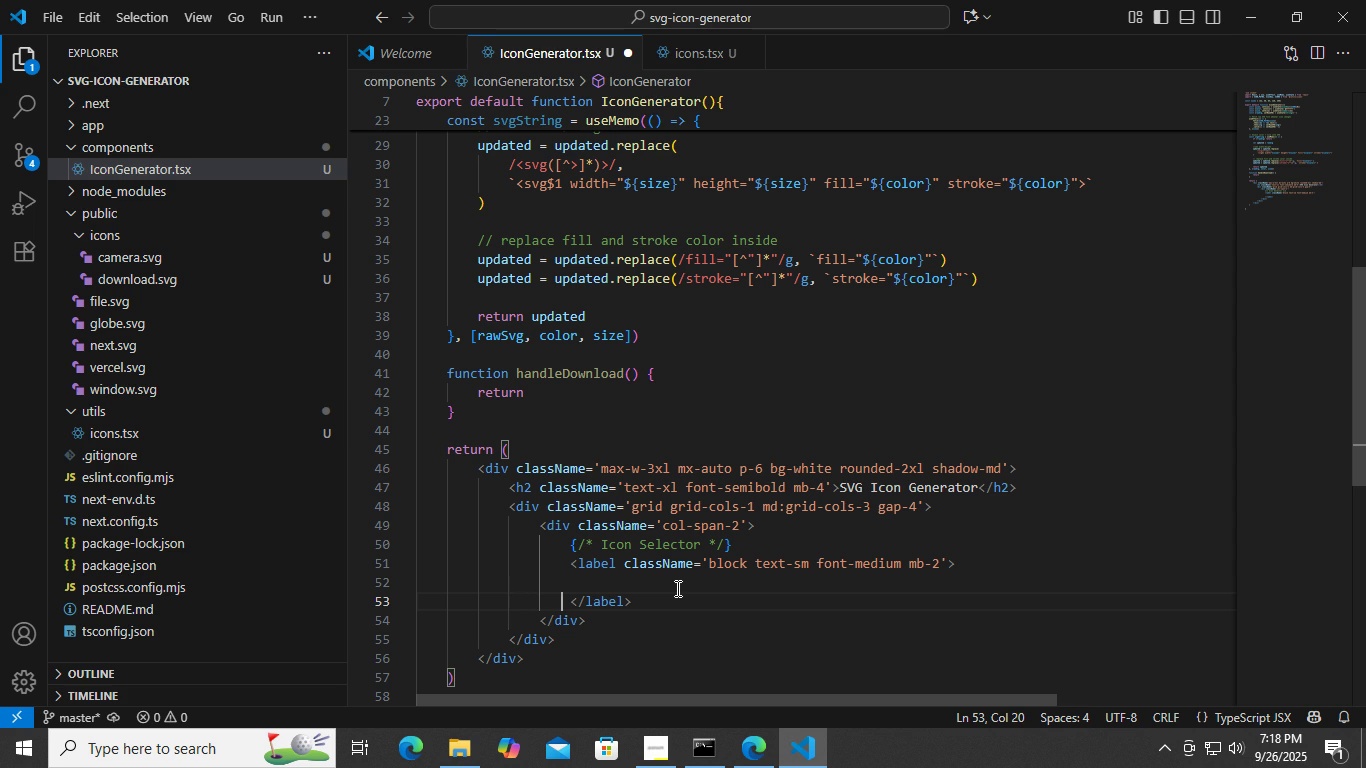 
key(ArrowRight)
 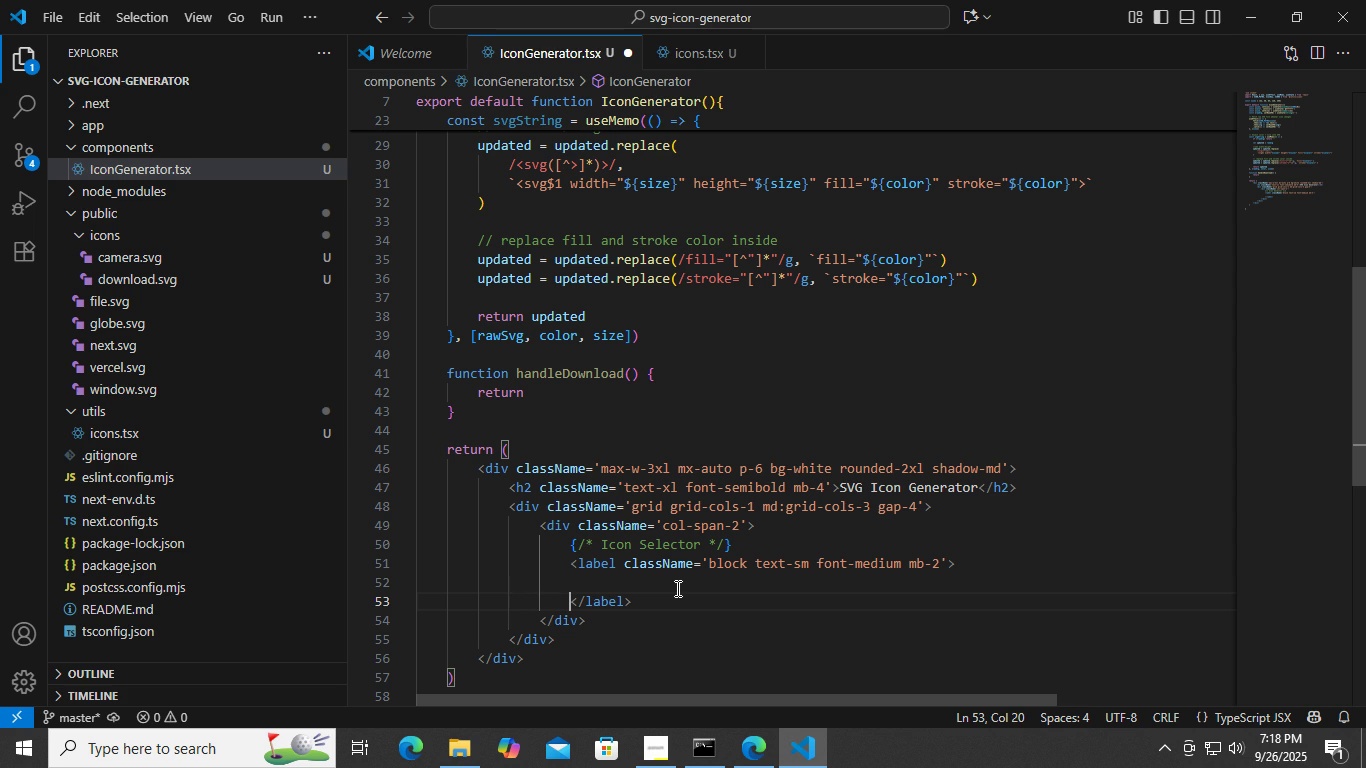 
key(ArrowRight)
 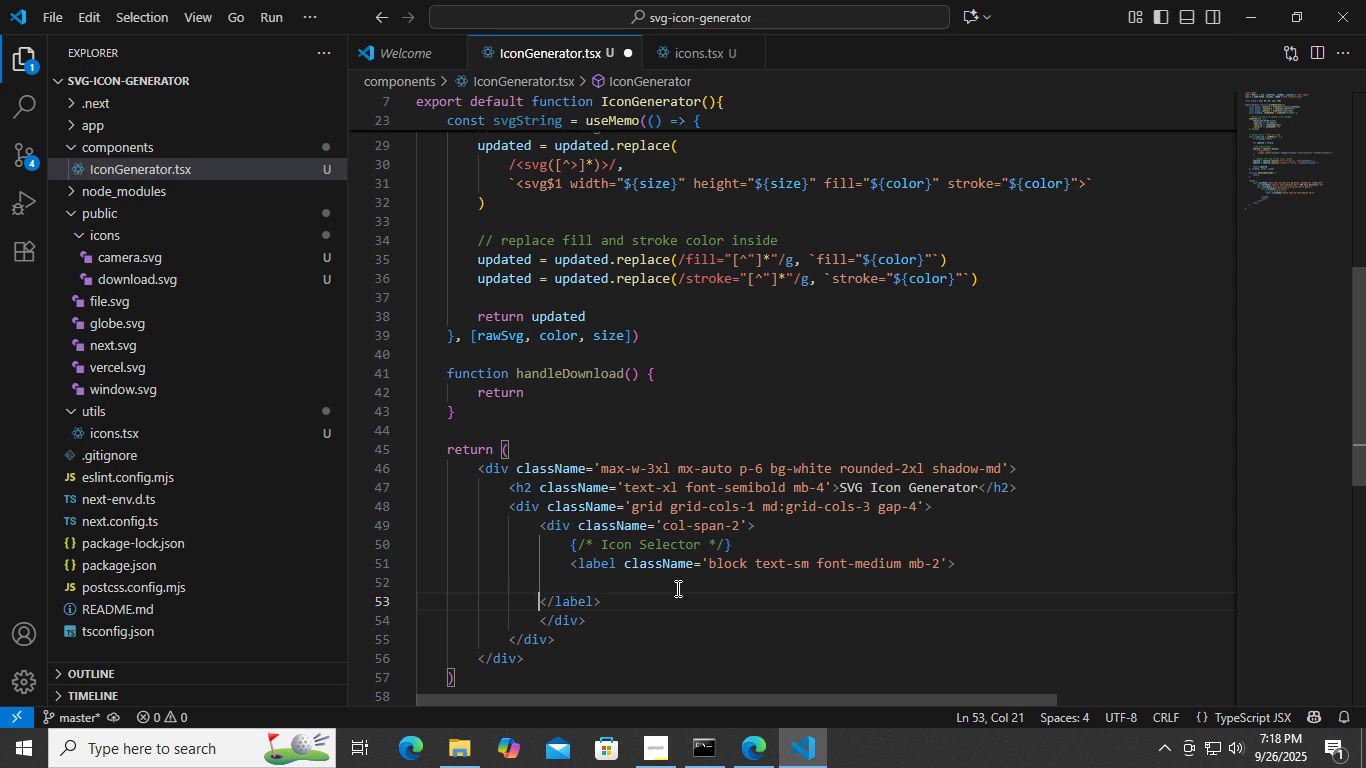 
key(Backspace)
key(Backspace)
key(Backspace)
key(Backspace)
key(Backspace)
key(Backspace)
key(Backspace)
type(Icon Type)